 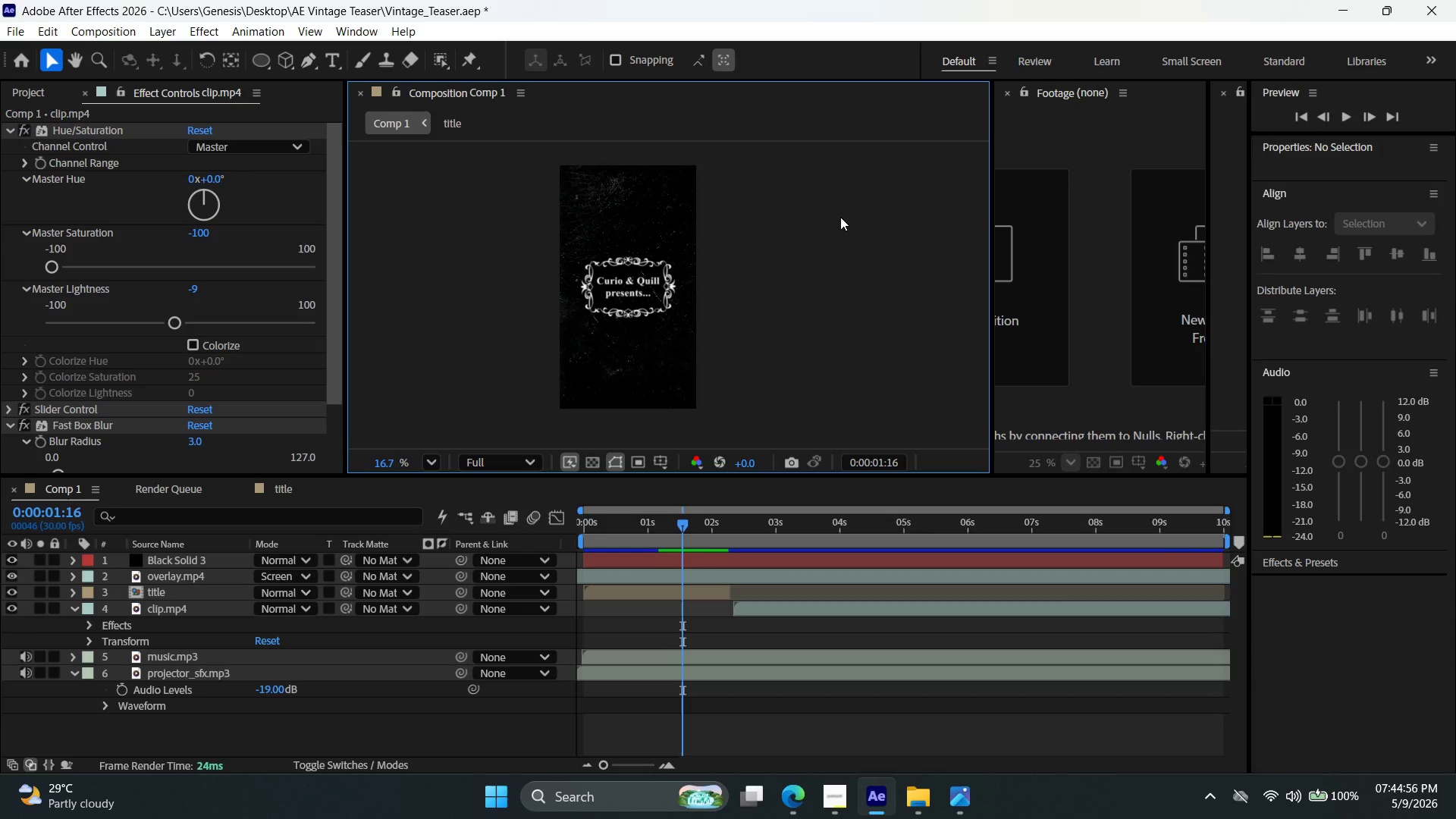 
scroll: coordinate [626, 242], scroll_direction: up, amount: 10.0
 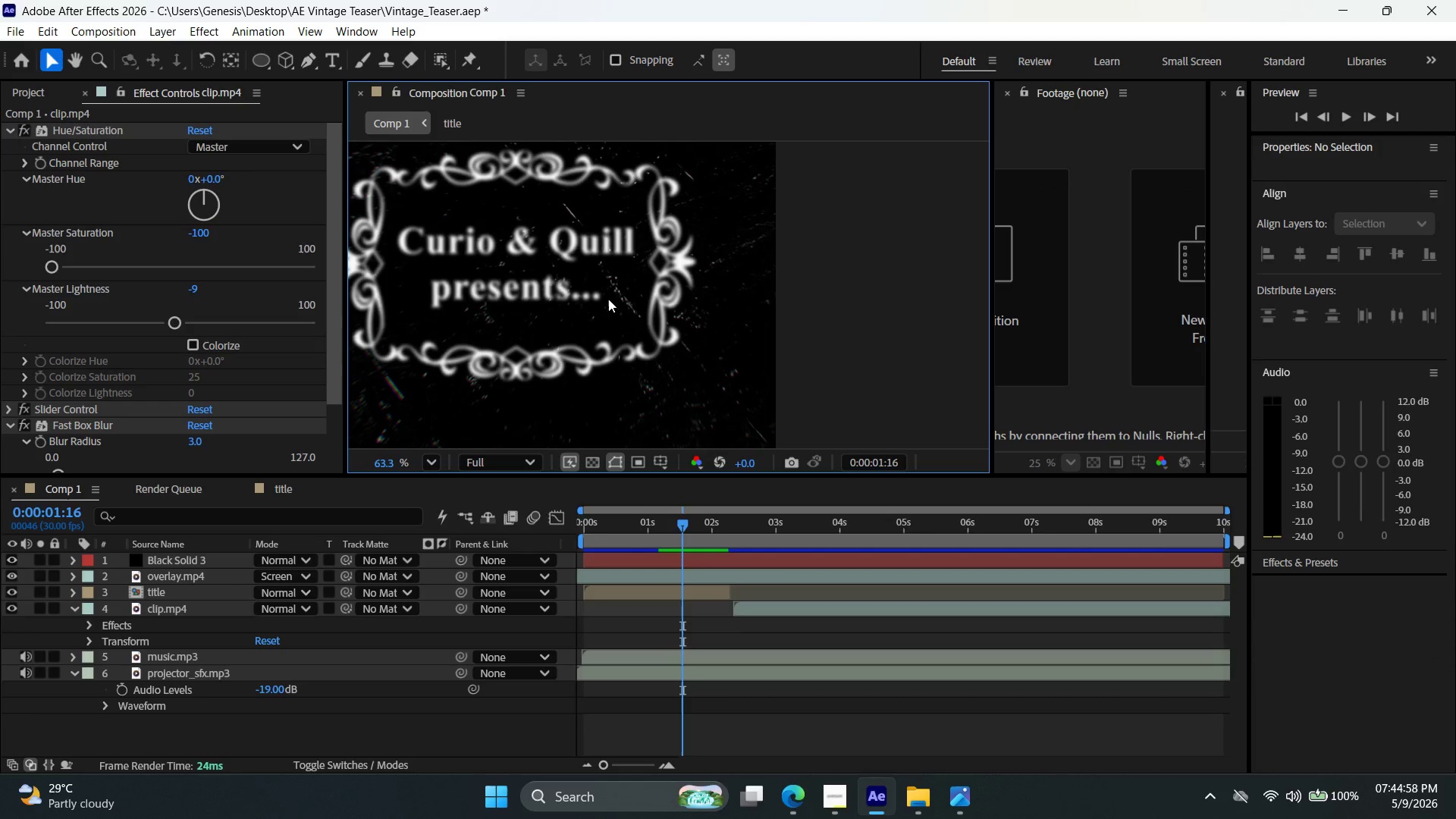 
left_click_drag(start_coordinate=[616, 301], to_coordinate=[658, 339])
 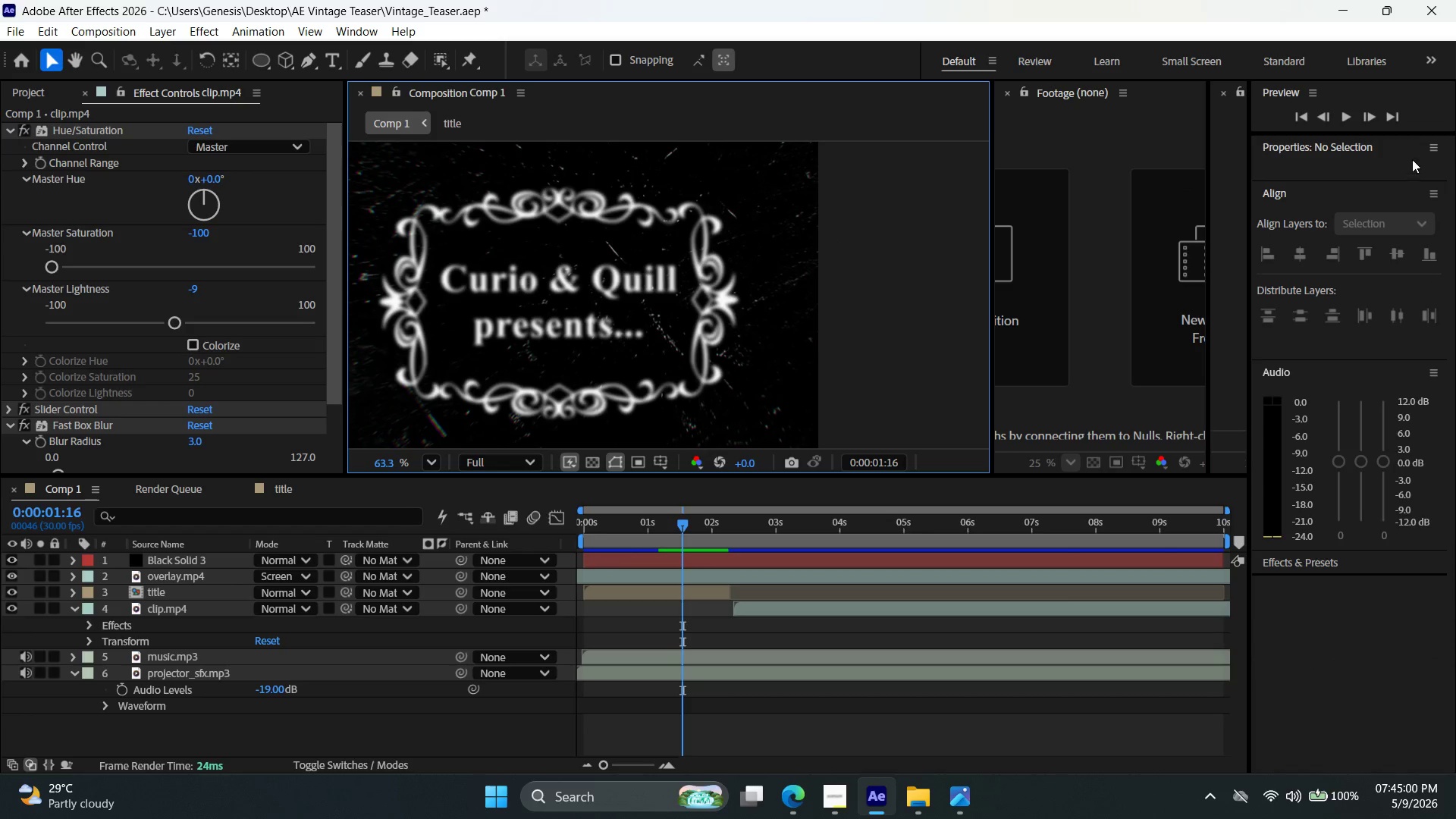 
left_click([1348, 118])
 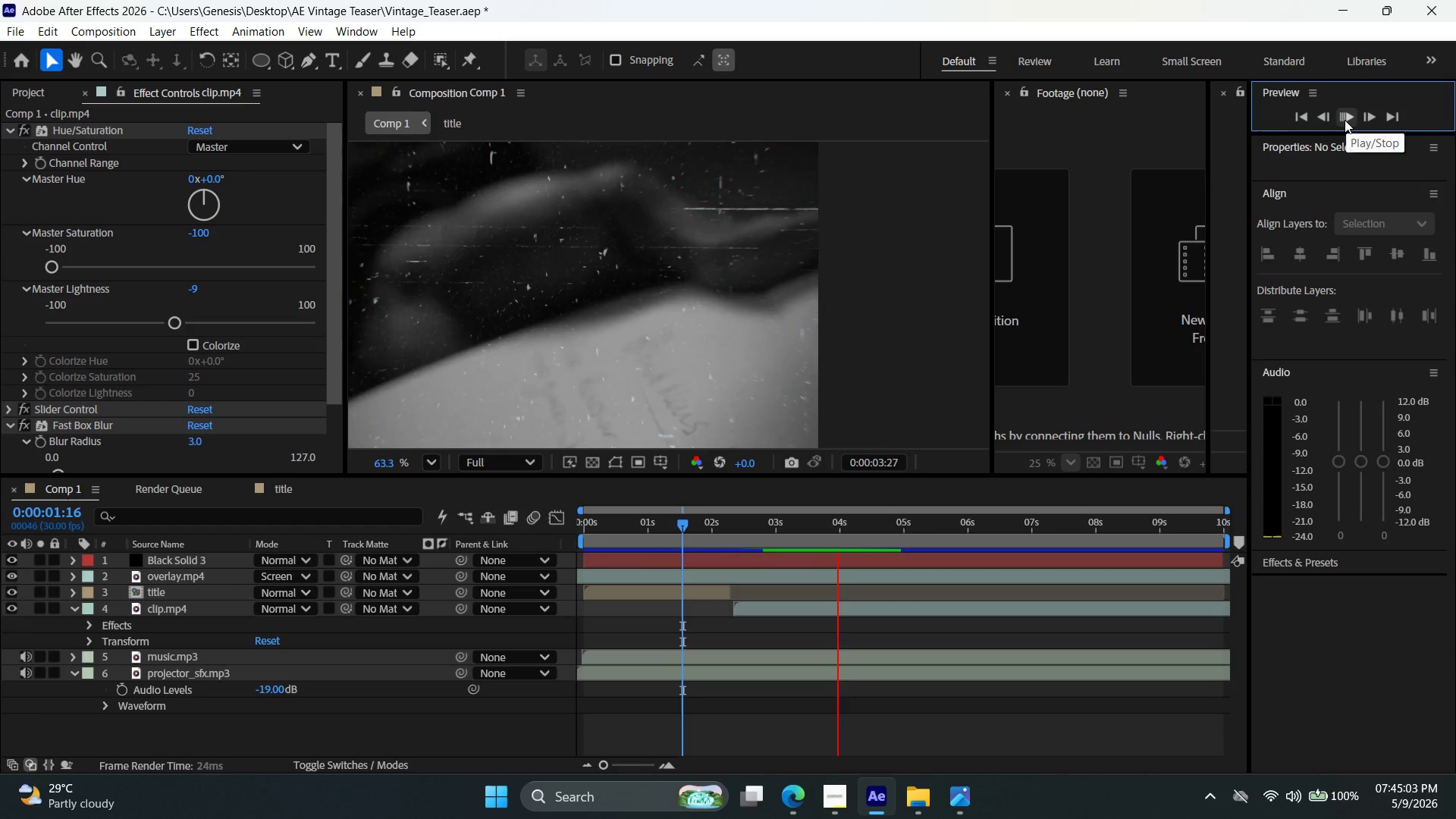 
left_click([1345, 120])
 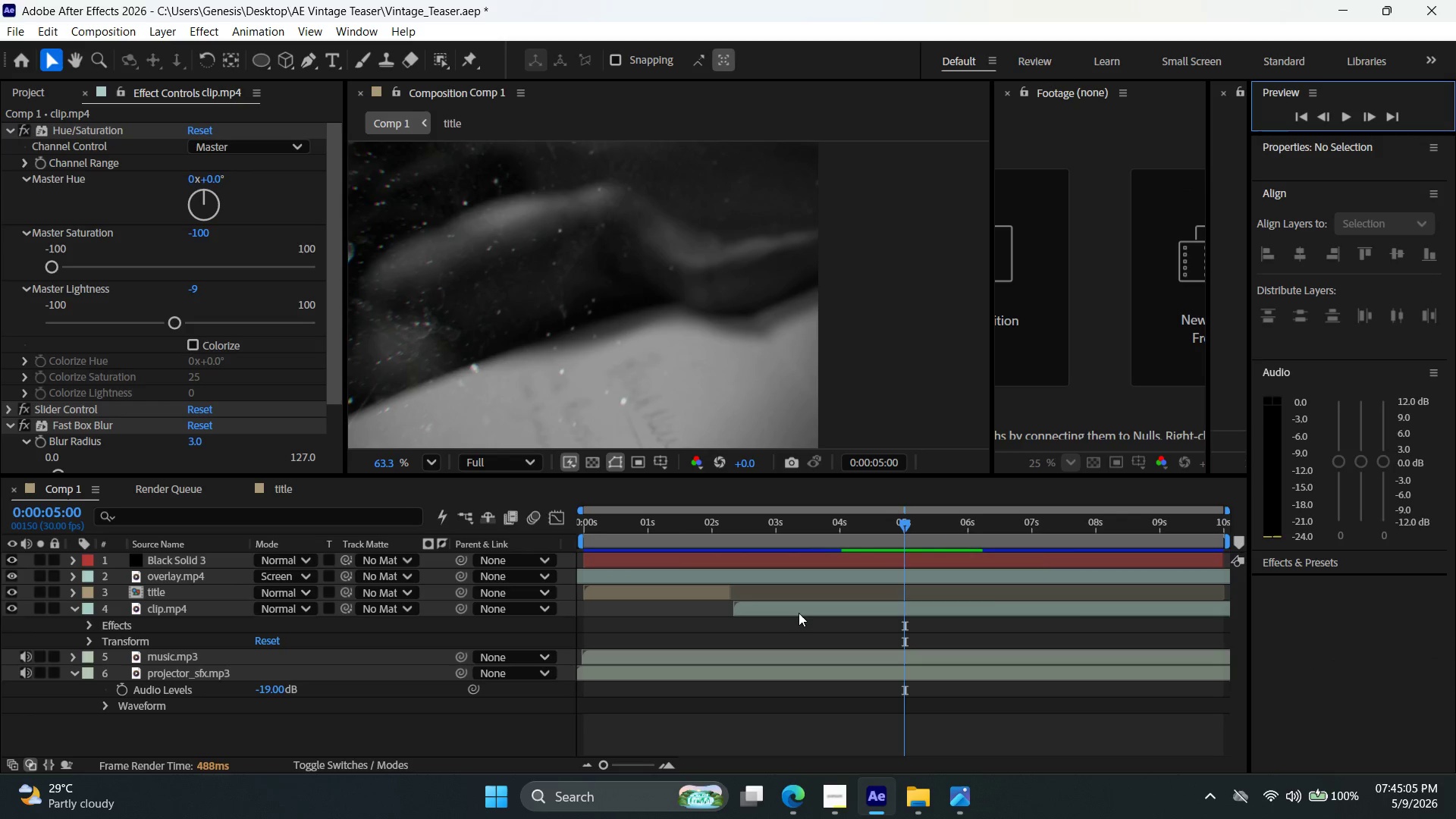 
left_click([802, 602])
 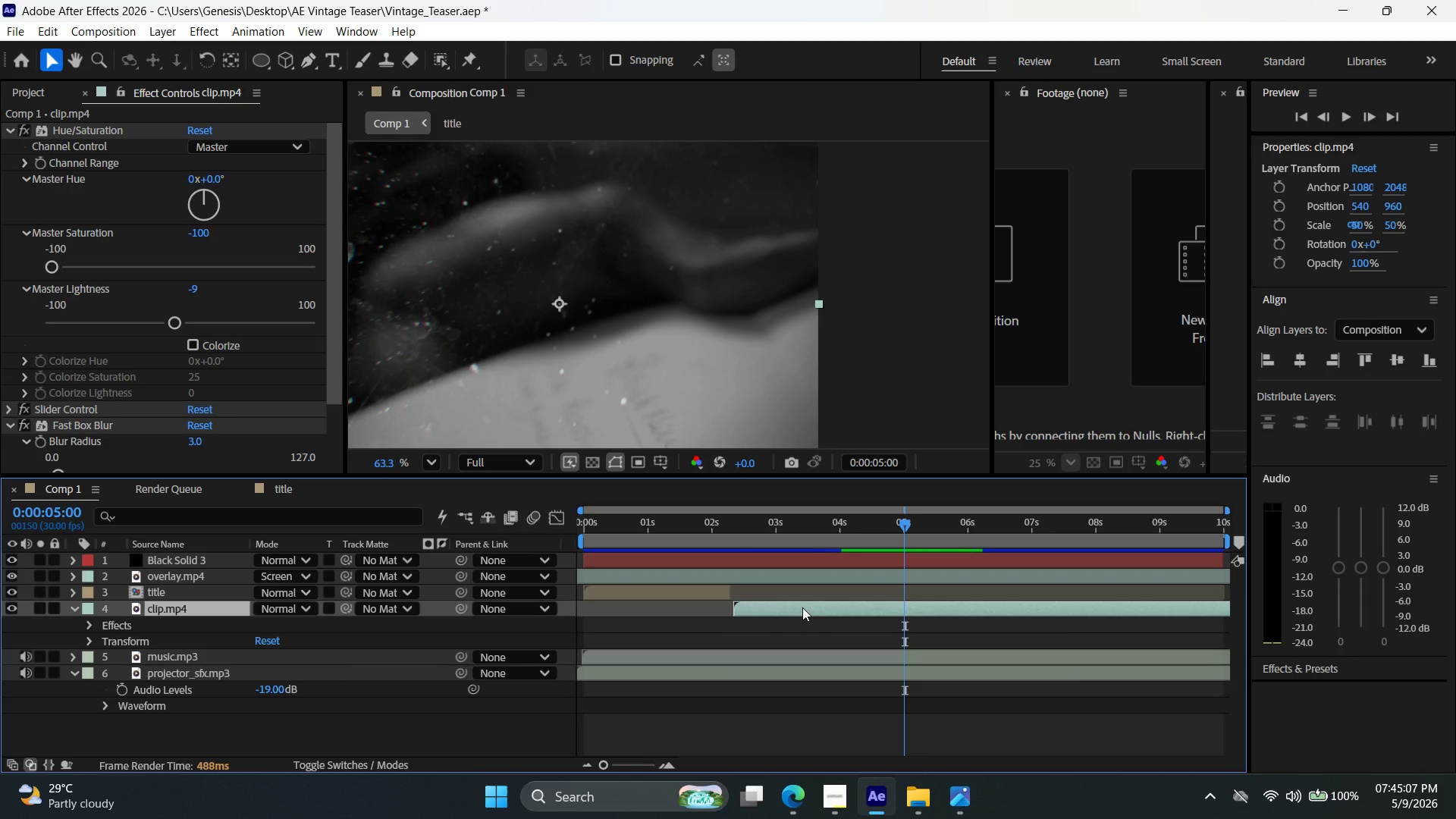 
left_click([802, 607])
 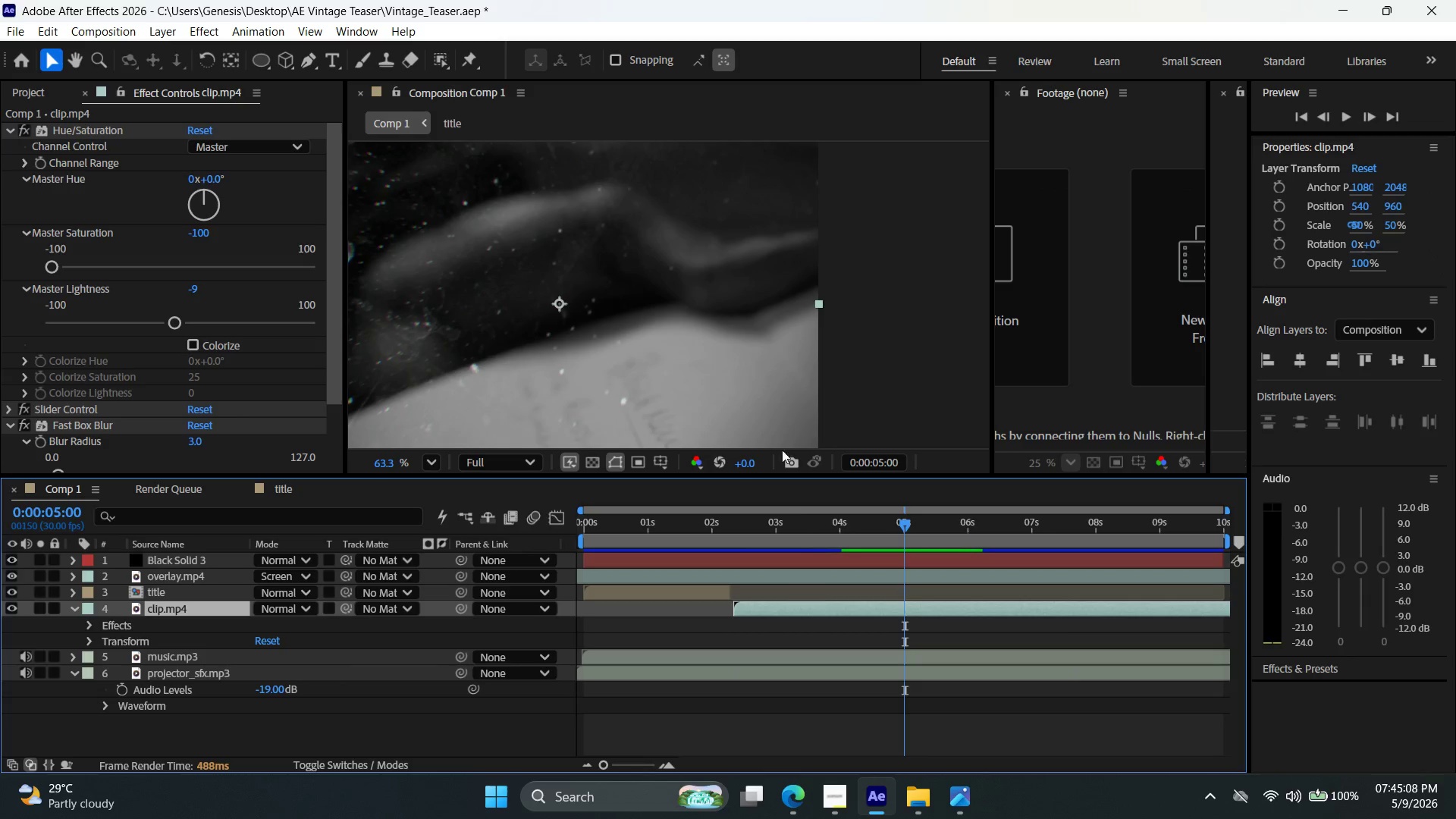 
key(Alt+AltLeft)
 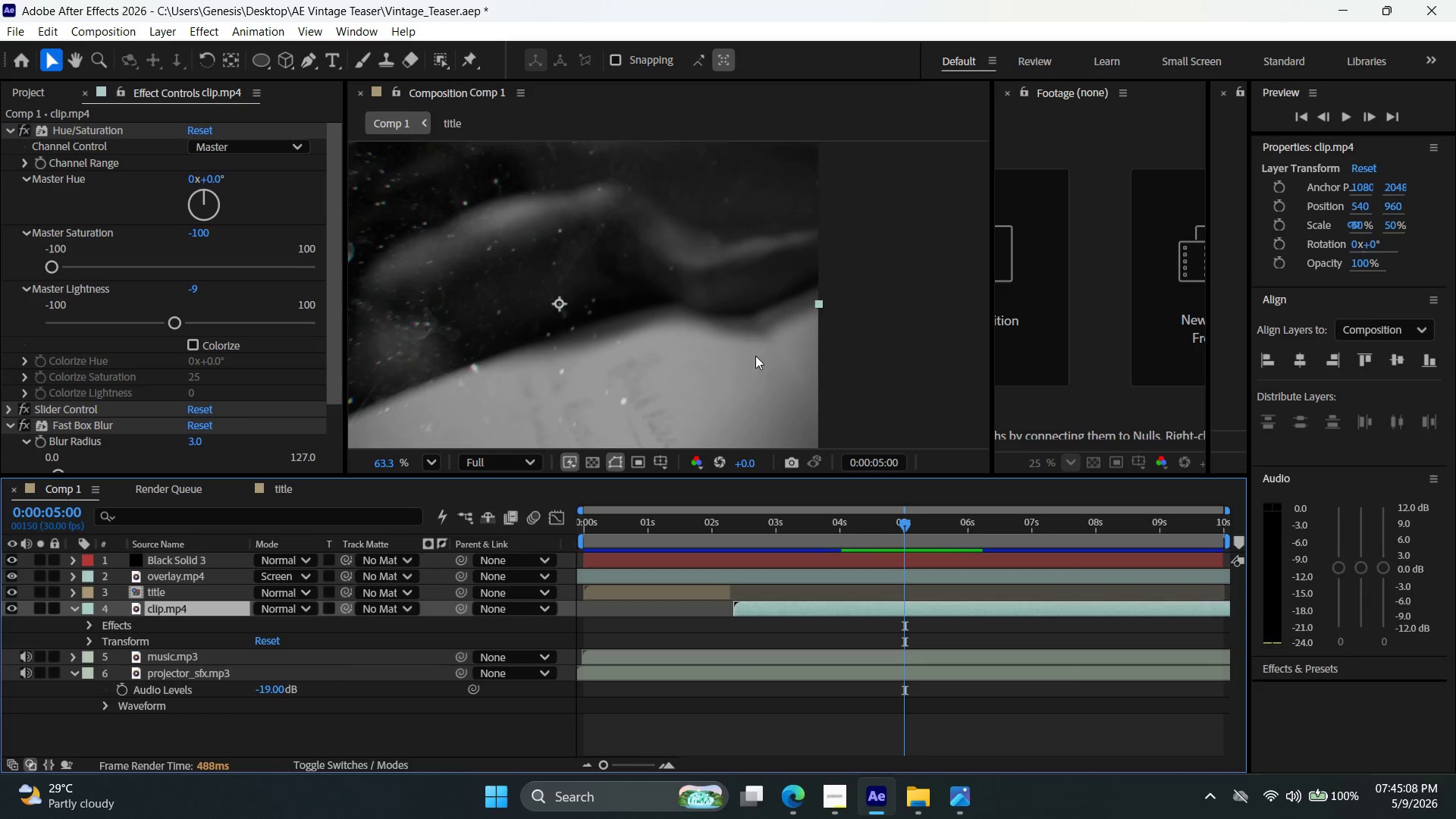 
hold_key(key=Space, duration=0.61)
 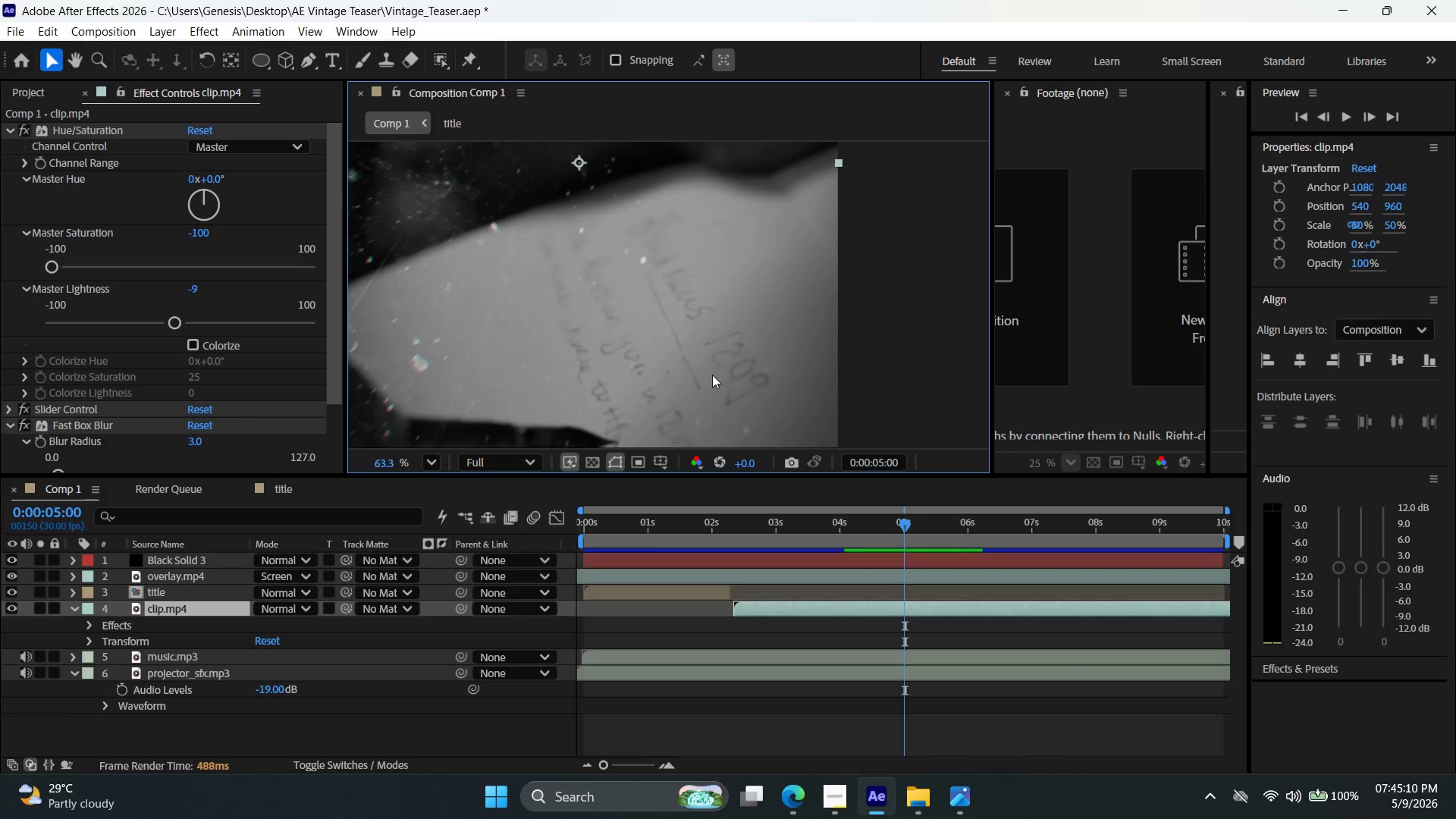 
scroll: coordinate [753, 356], scroll_direction: down, amount: 4.0
 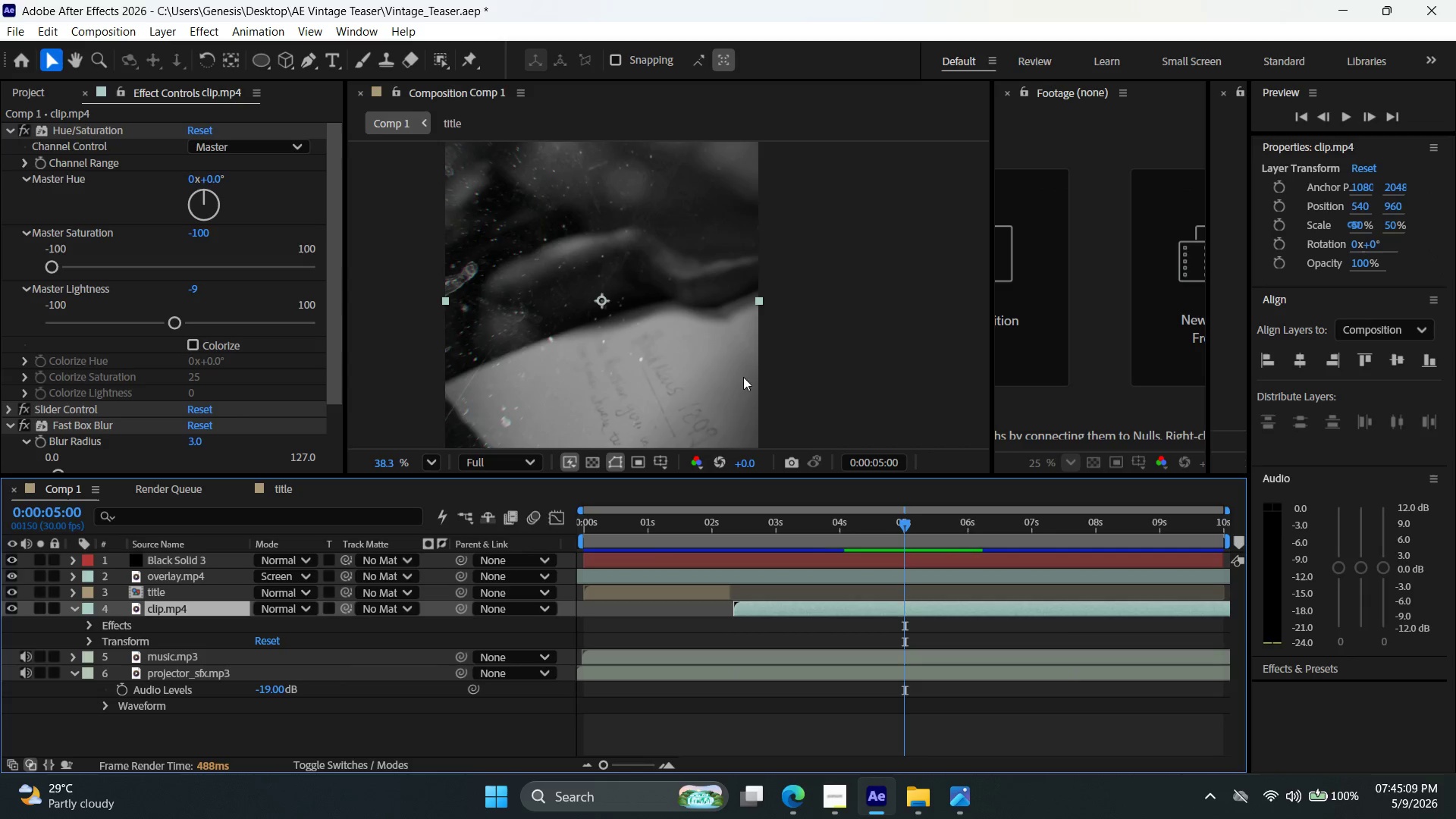 
left_click_drag(start_coordinate=[723, 409], to_coordinate=[736, 323])
 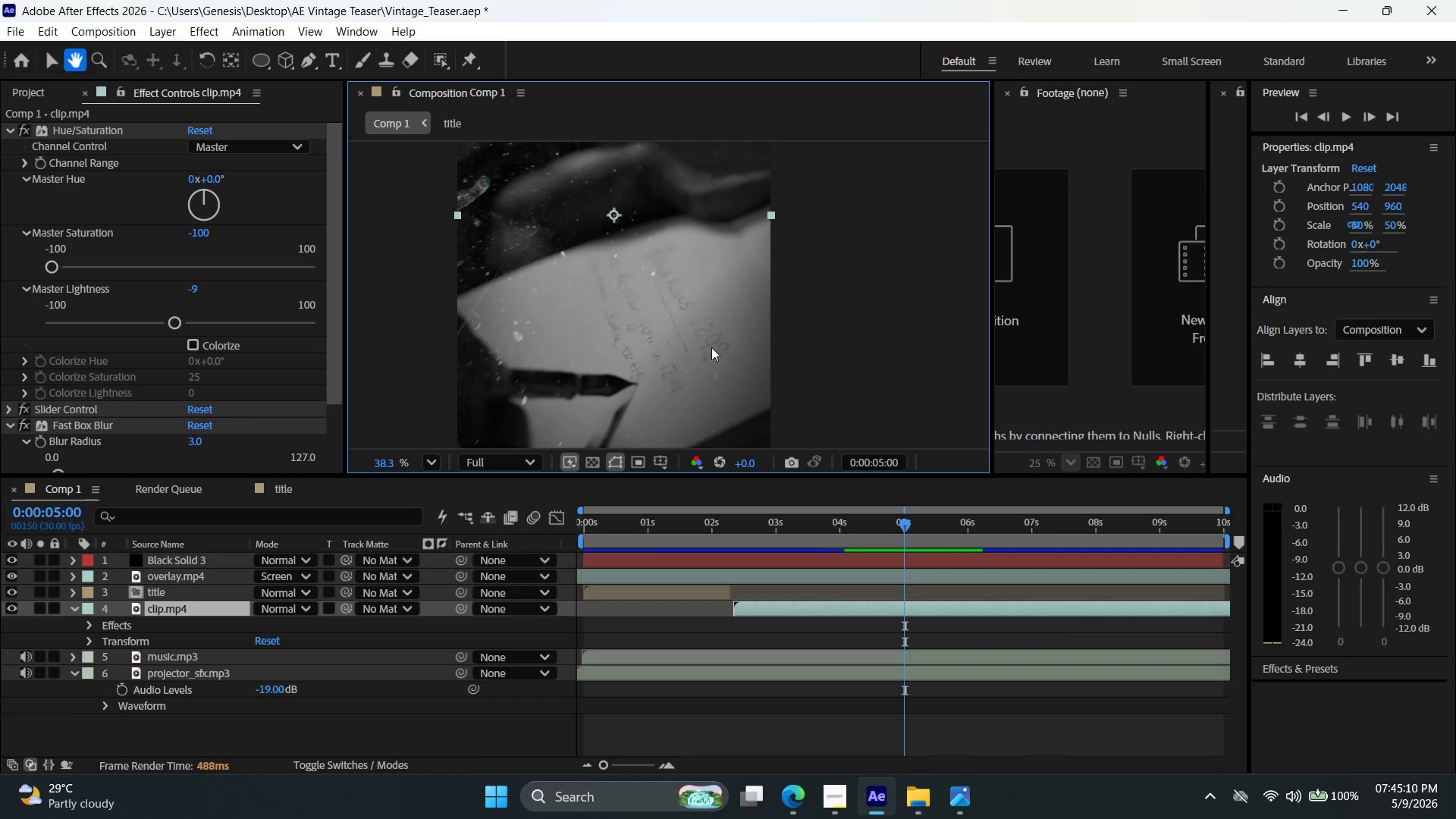 
hold_key(key=AltLeft, duration=0.72)
 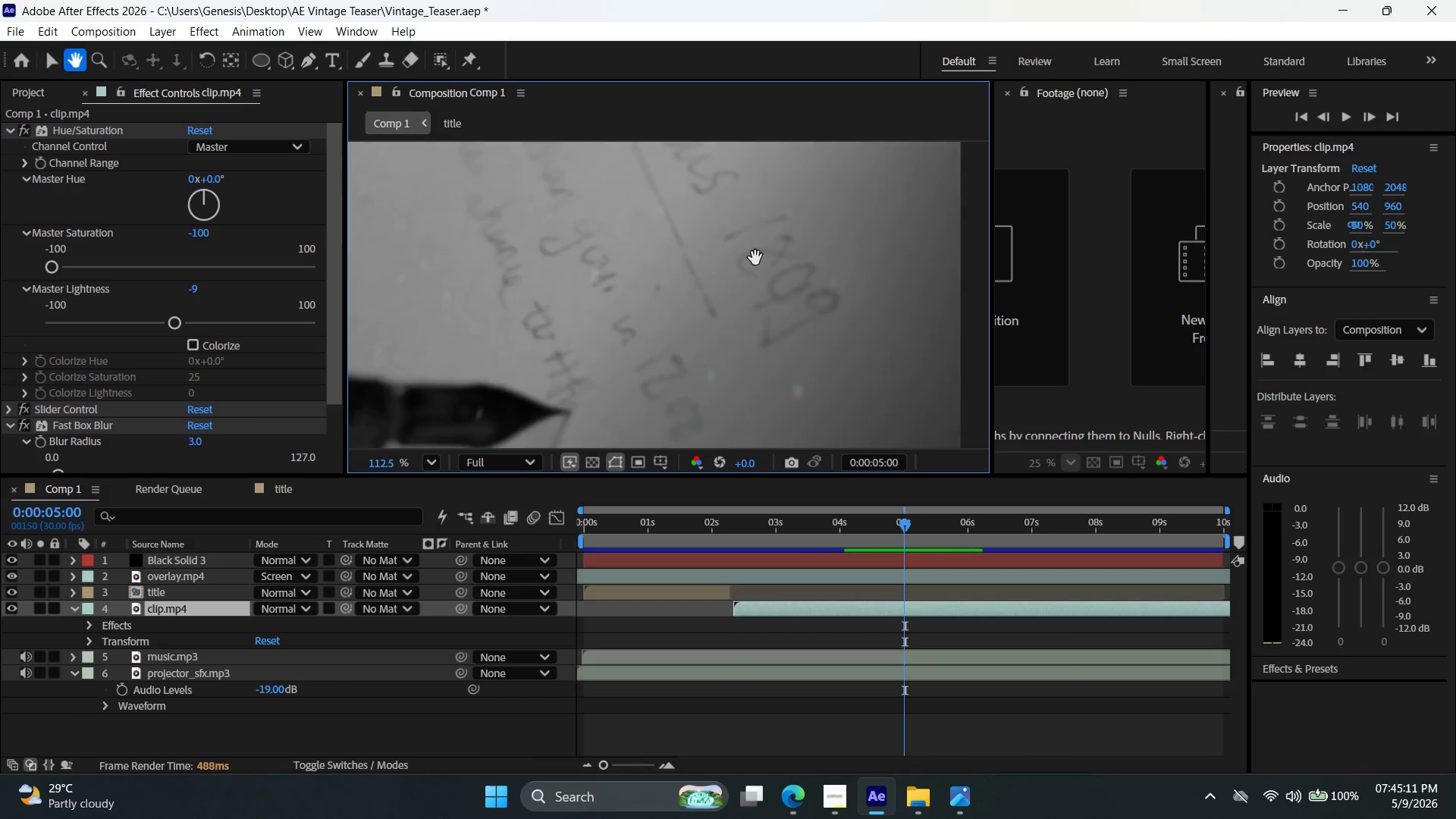 
hold_key(key=Space, duration=0.97)
 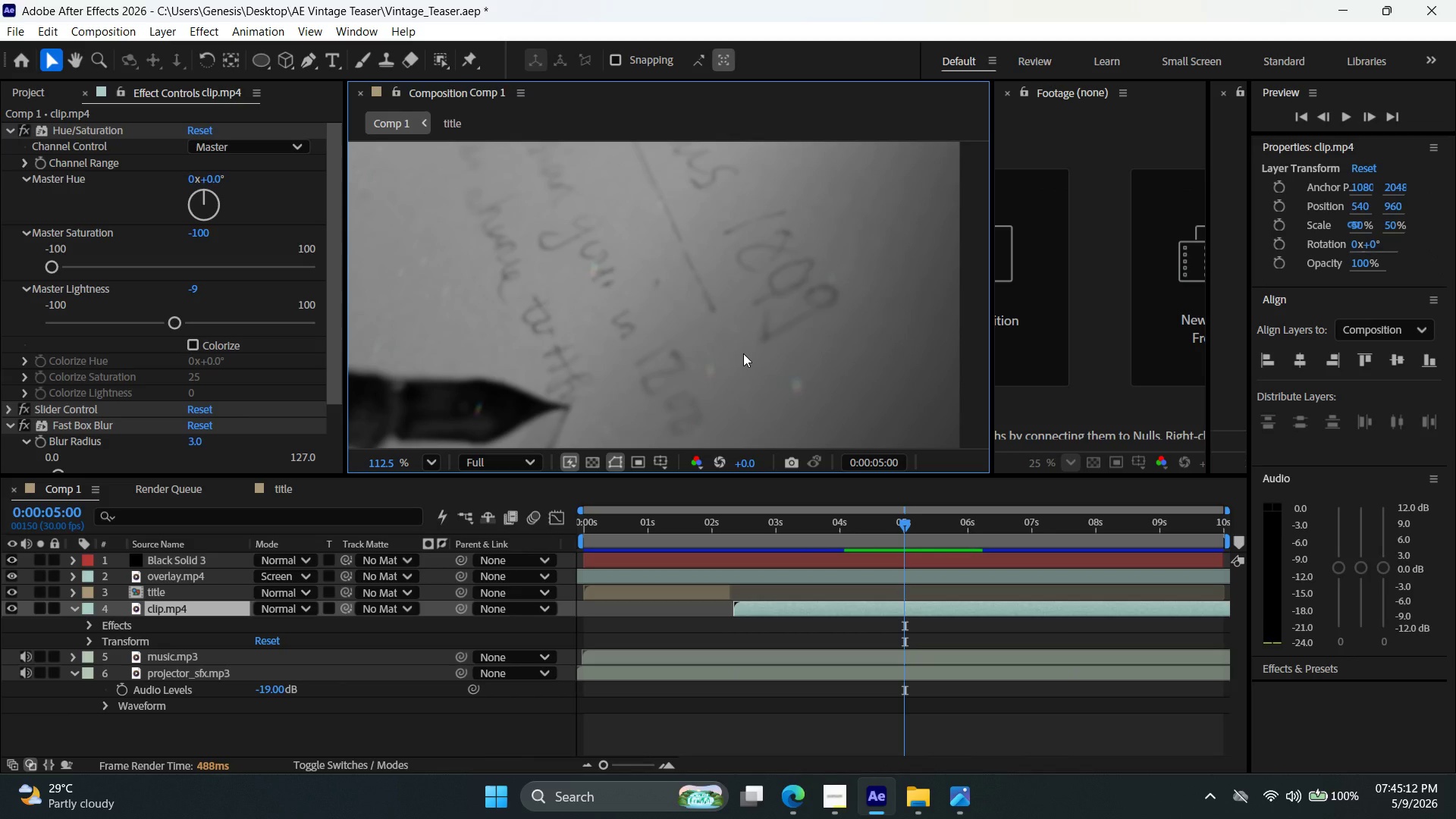 
scroll: coordinate [716, 381], scroll_direction: up, amount: 10.0
 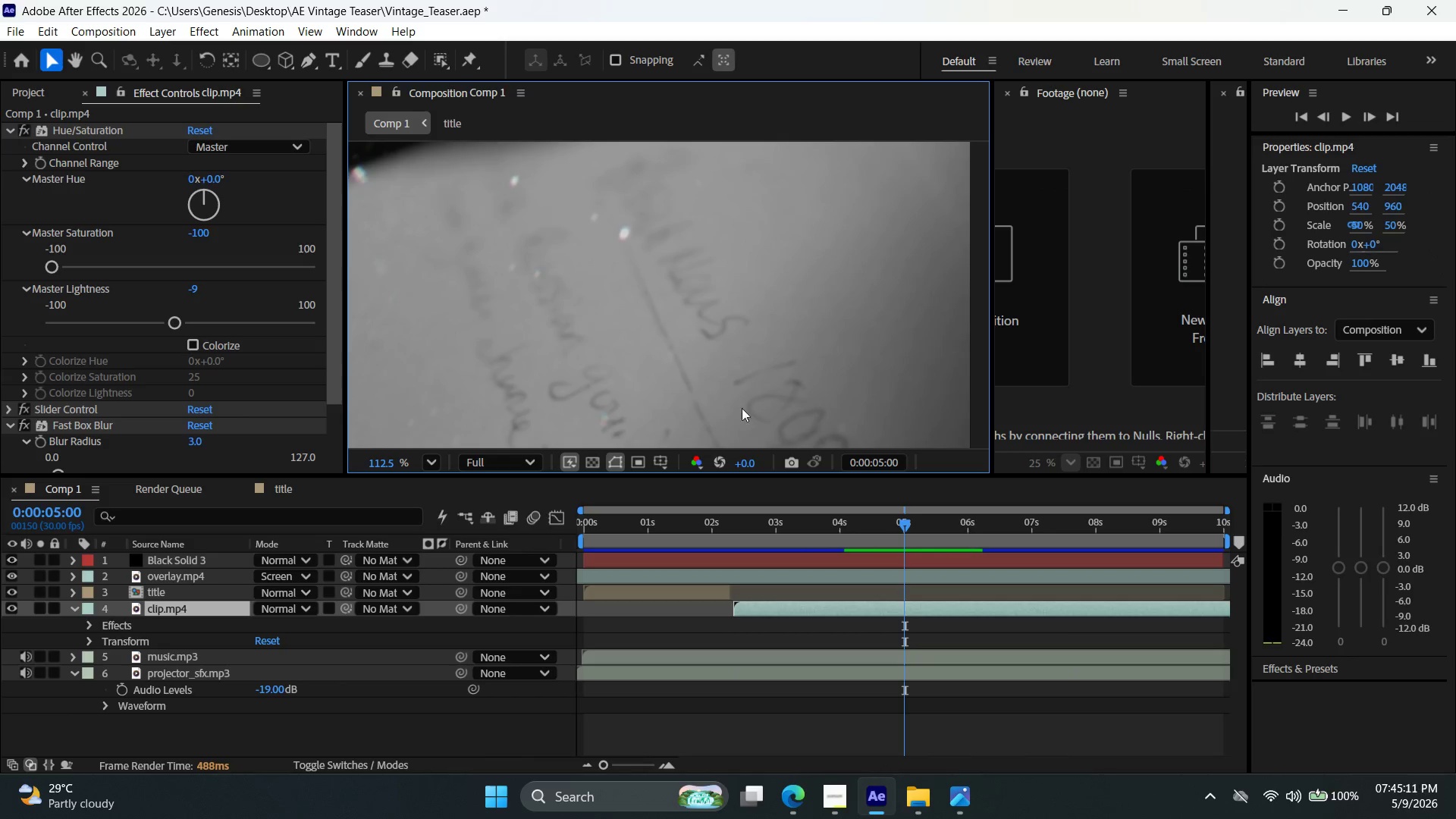 
left_click_drag(start_coordinate=[766, 406], to_coordinate=[755, 256])
 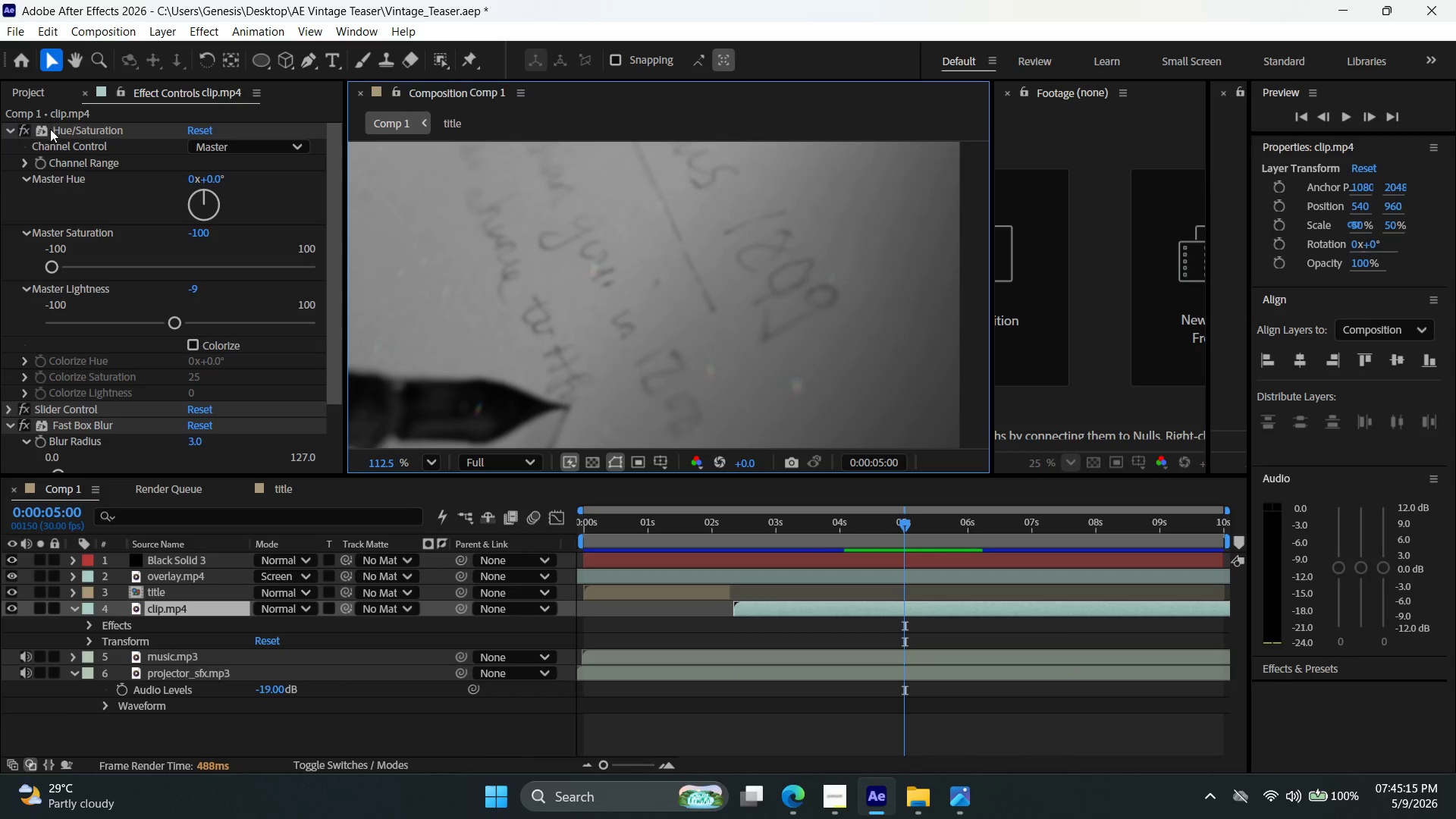 
scroll: coordinate [53, 189], scroll_direction: up, amount: 2.0
 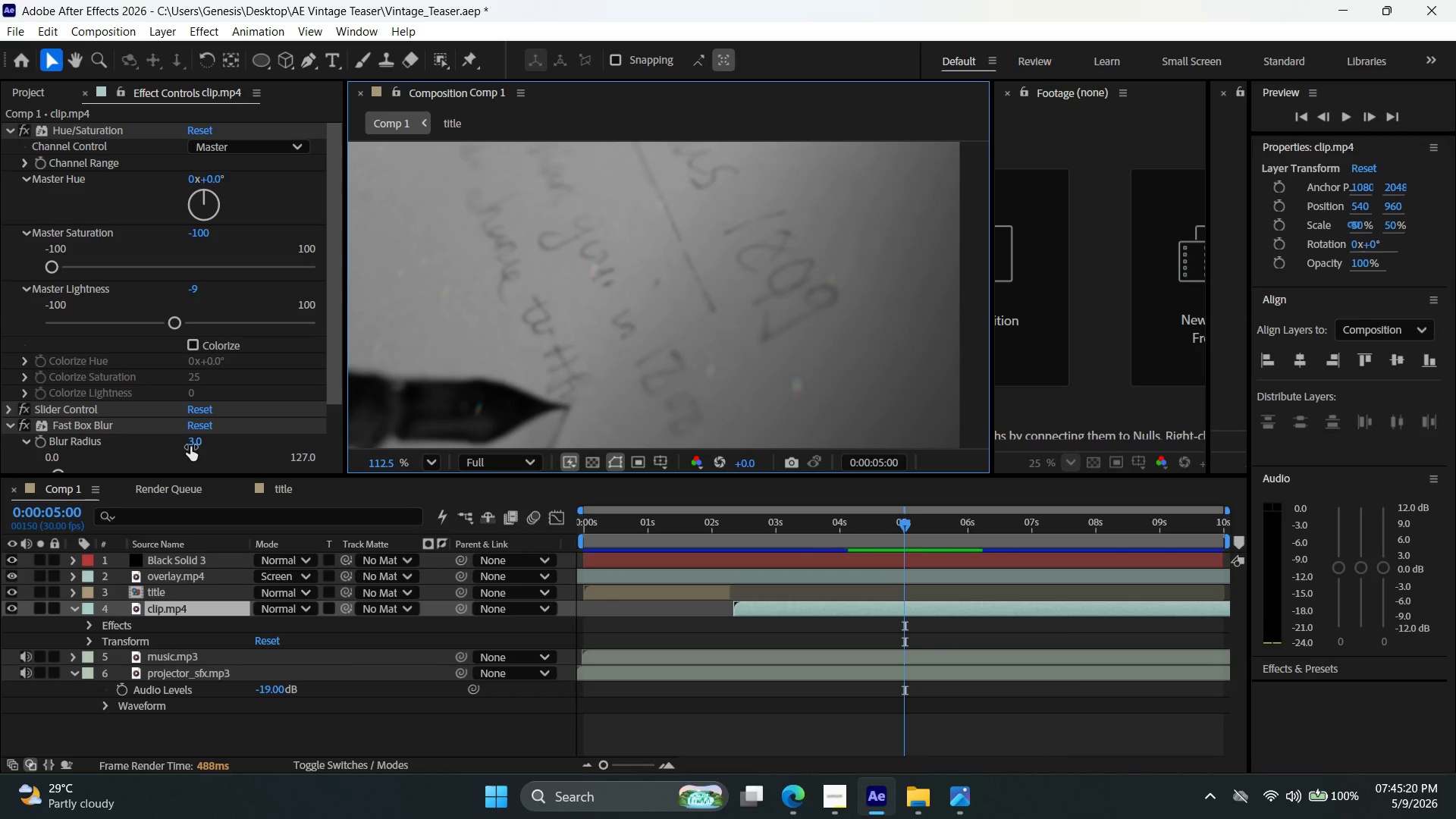 
left_click_drag(start_coordinate=[197, 444], to_coordinate=[202, 450])
 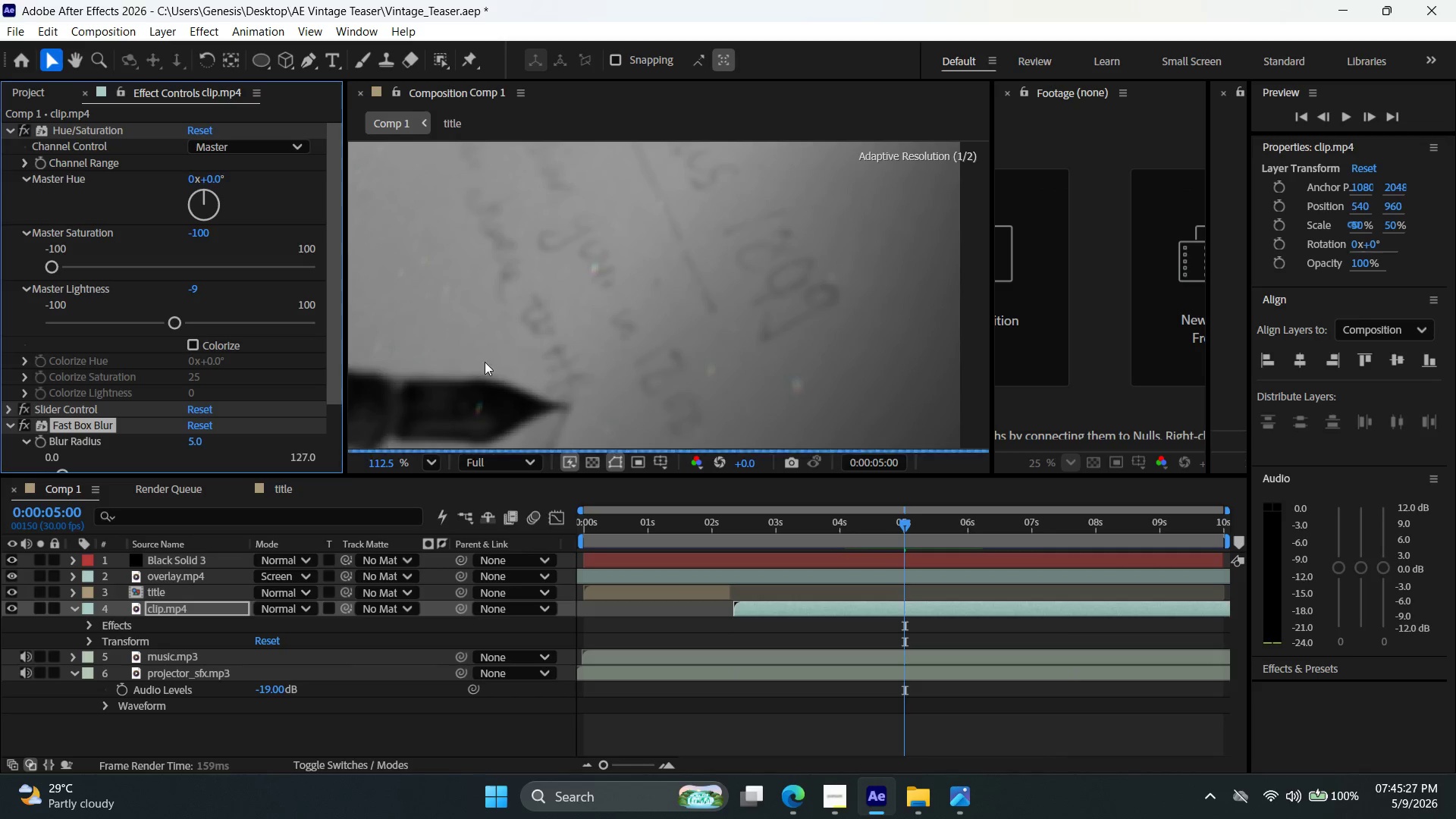 
hold_key(key=AltLeft, duration=0.73)
scroll: coordinate [526, 311], scroll_direction: down, amount: 10.0
 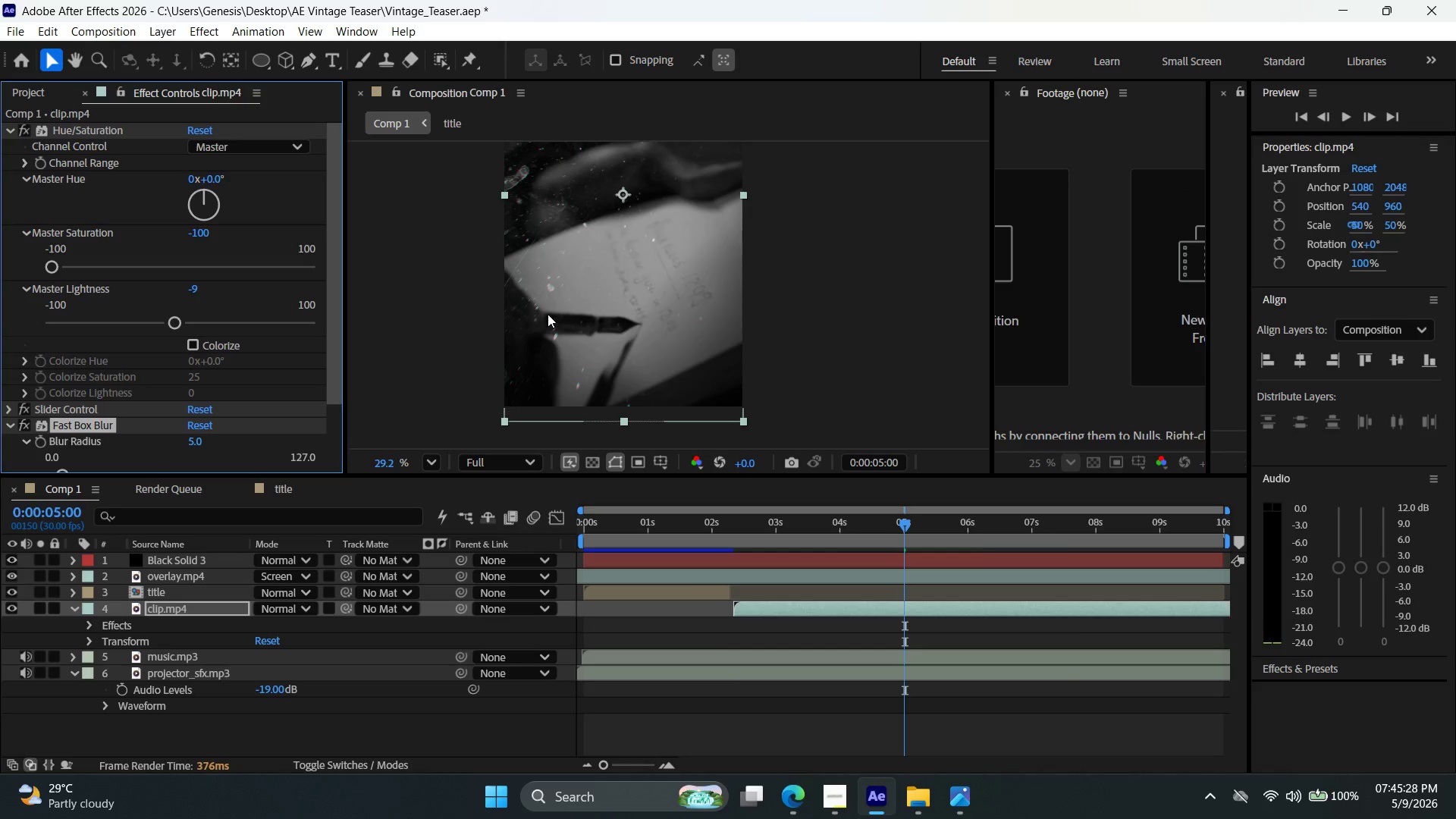 
hold_key(key=AltLeft, duration=0.67)
scroll: coordinate [651, 309], scroll_direction: up, amount: 10.0
 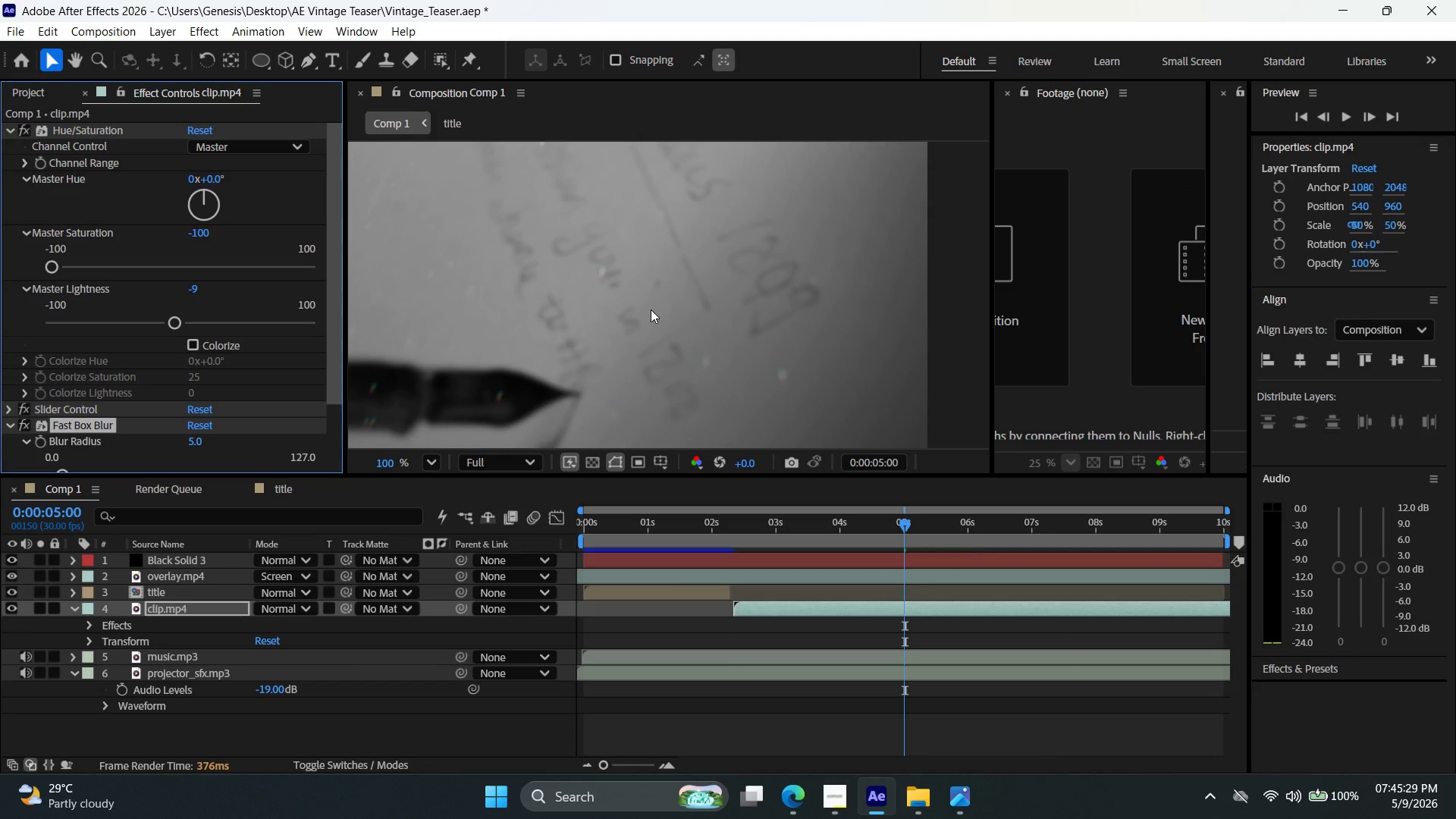 
hold_key(key=AltLeft, duration=0.66)
scroll: coordinate [652, 329], scroll_direction: down, amount: 10.0
 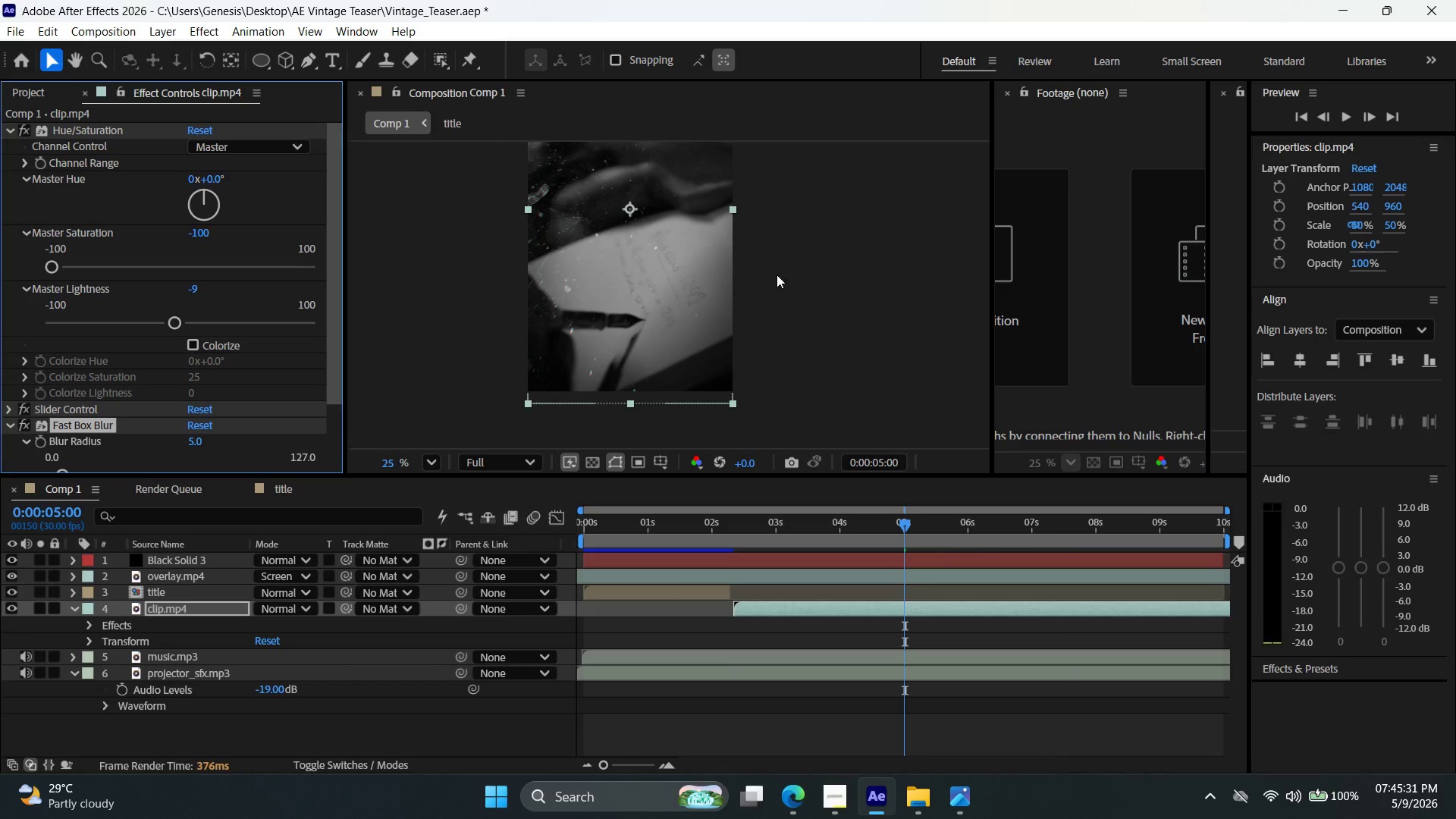 
hold_key(key=Space, duration=0.84)
 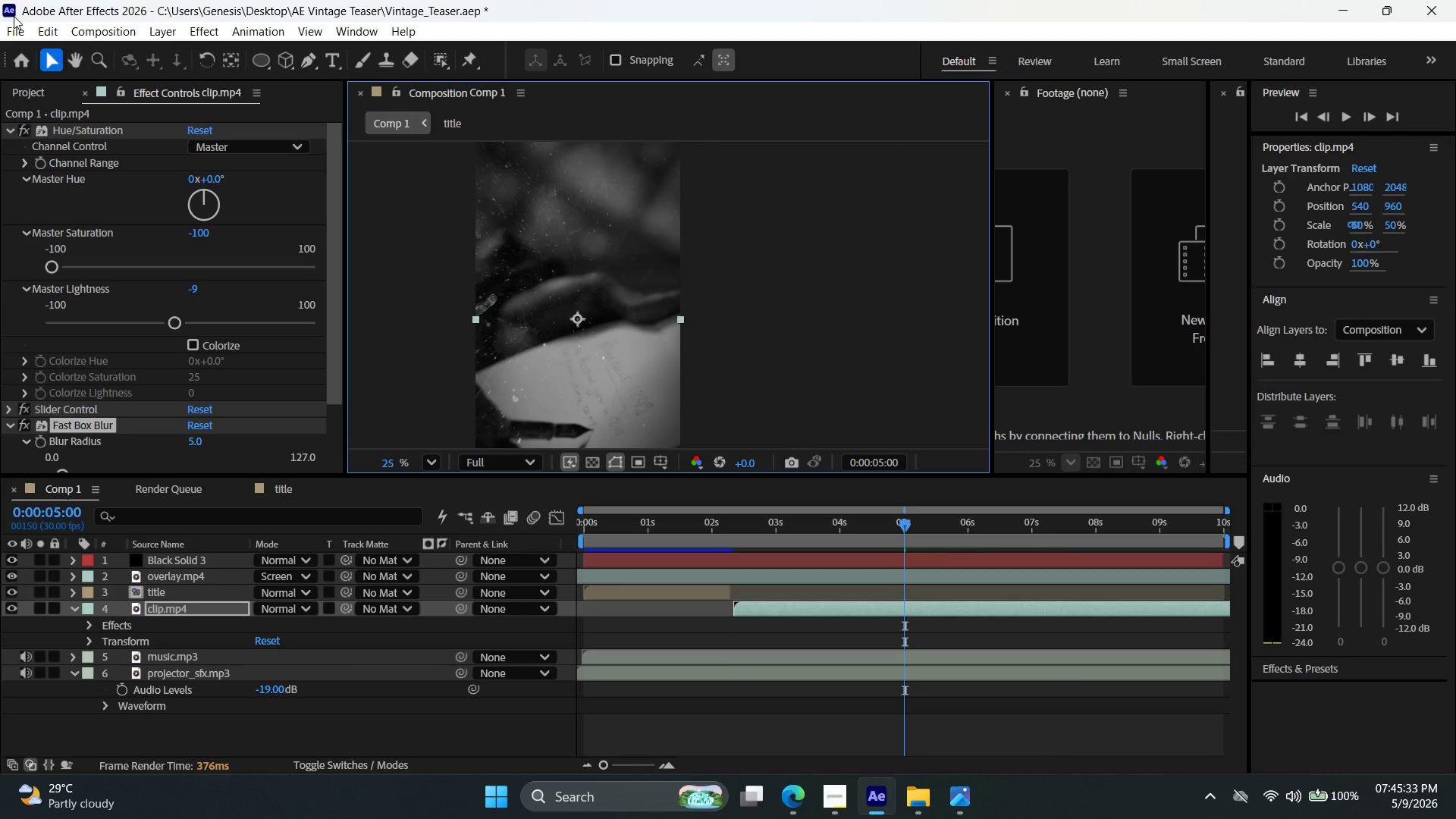 
left_click_drag(start_coordinate=[838, 275], to_coordinate=[786, 384])
 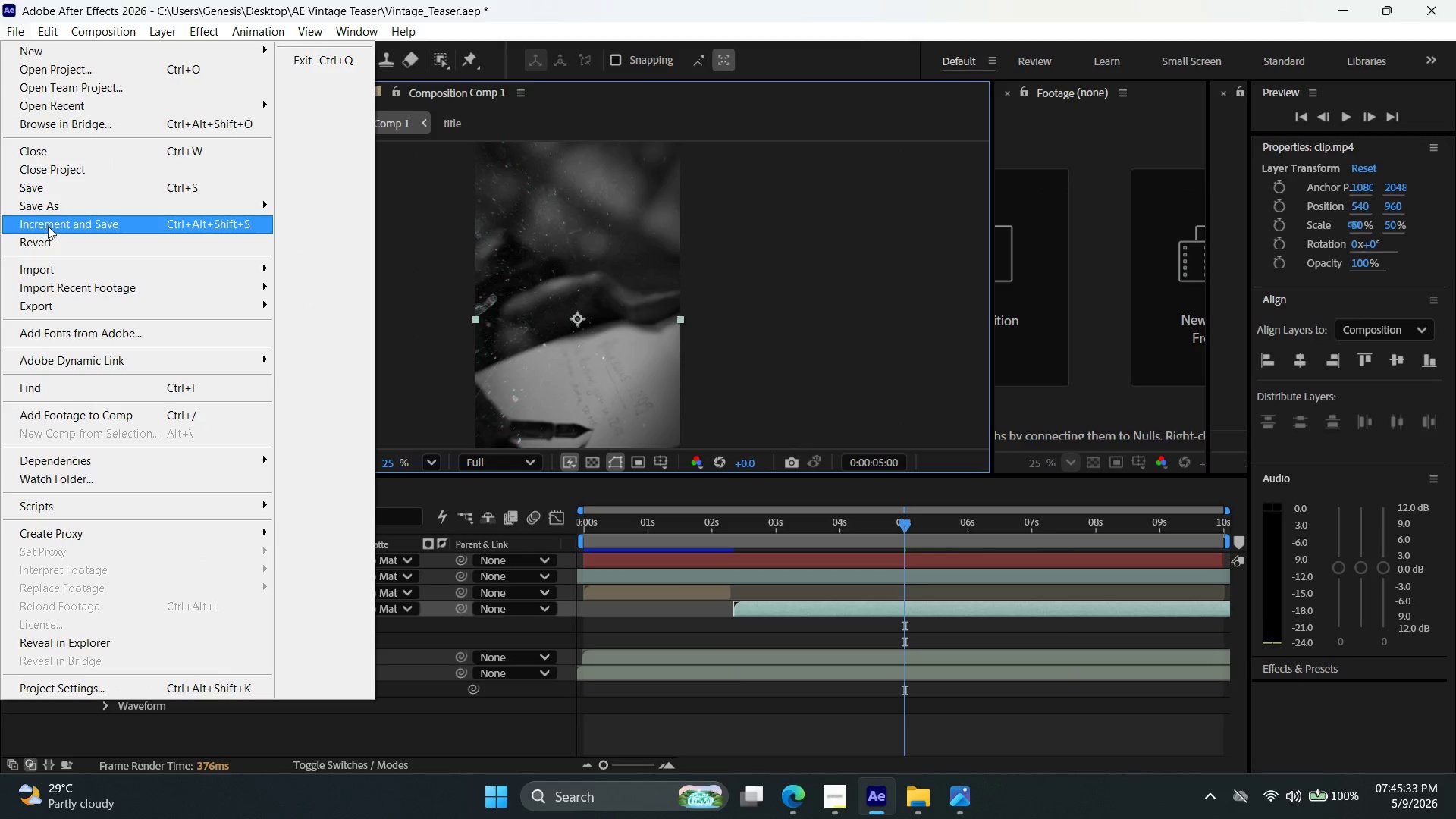 
left_click([55, 190])